 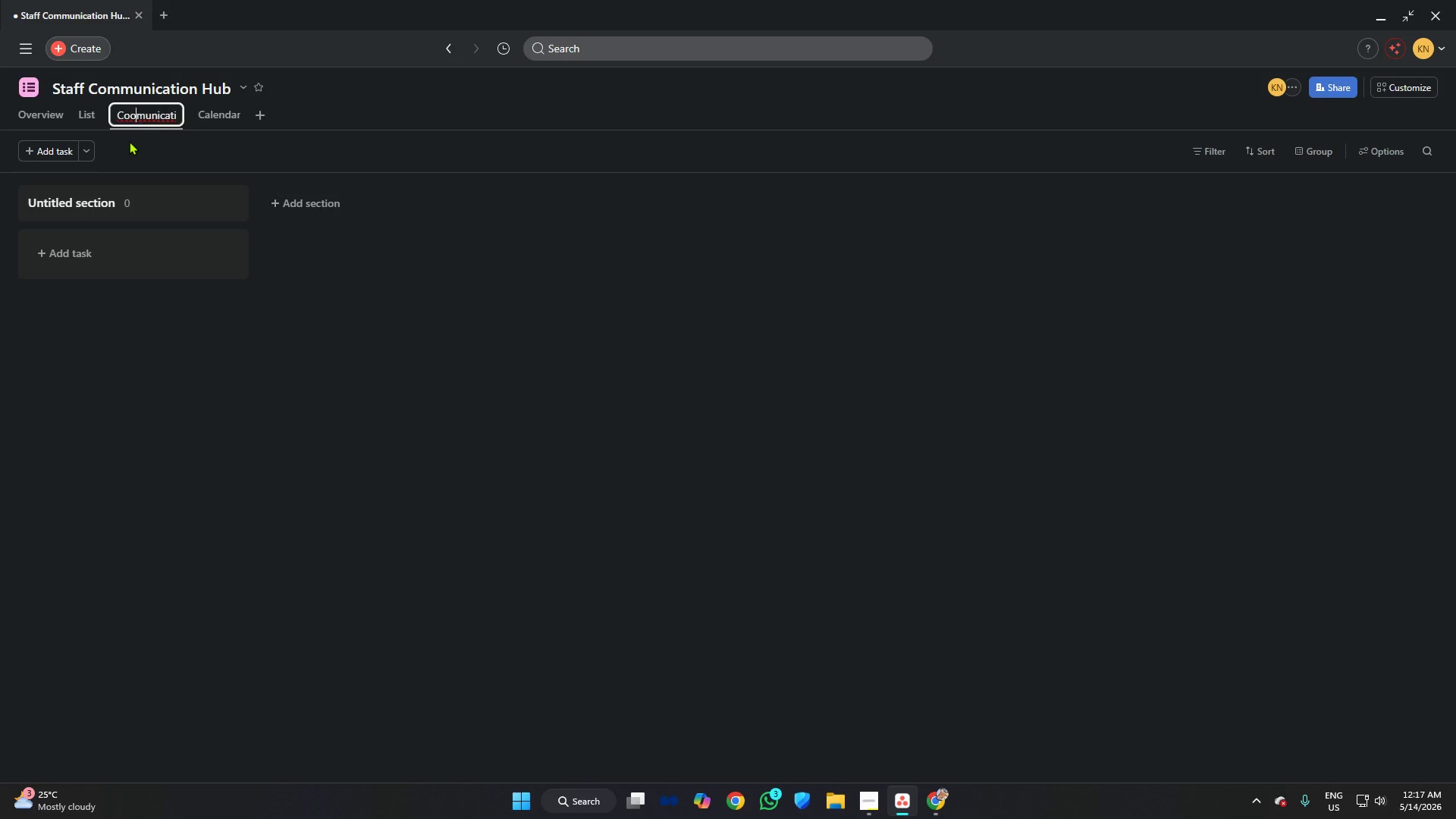 
key(Backspace)
 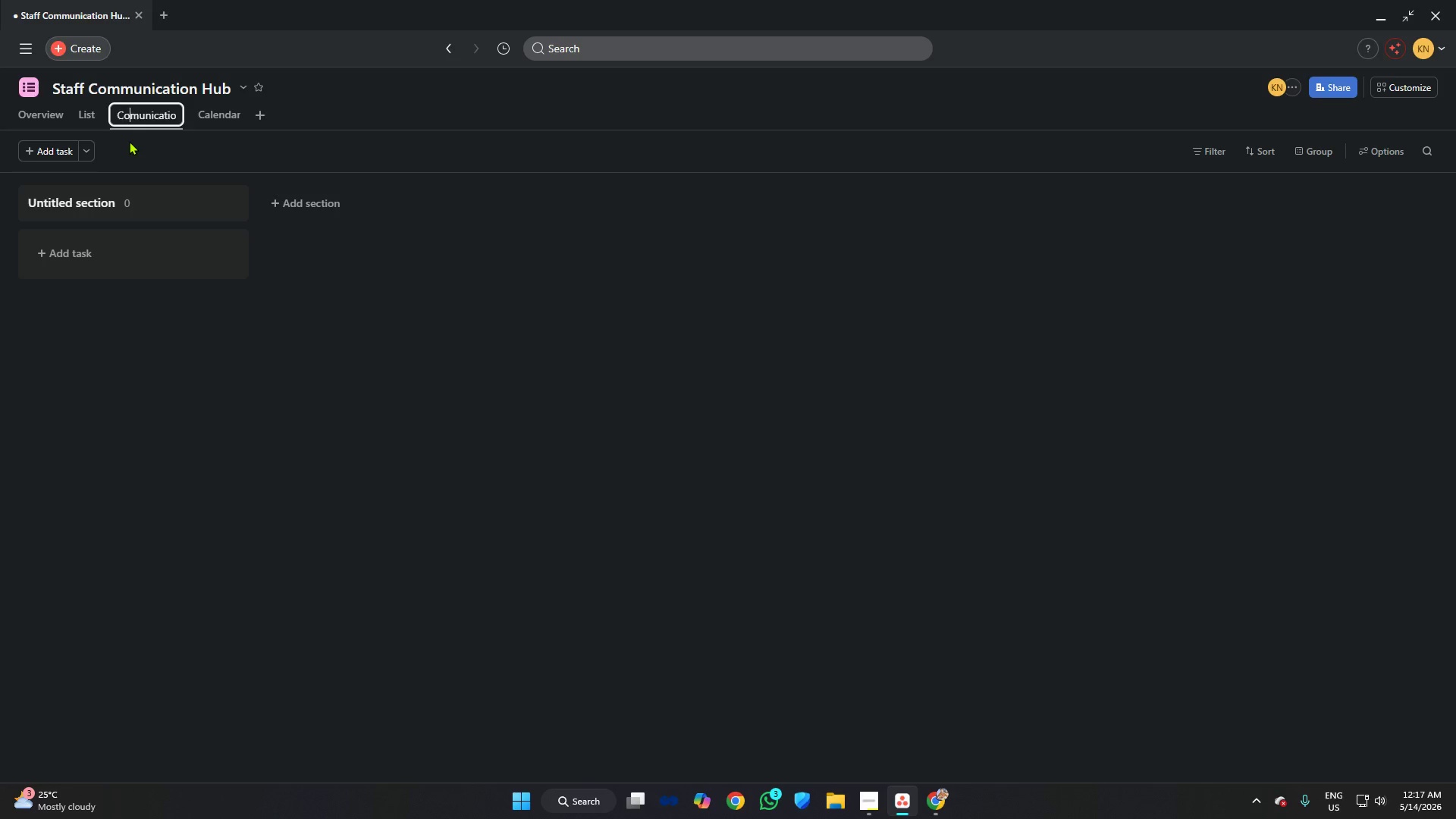 
key(M)
 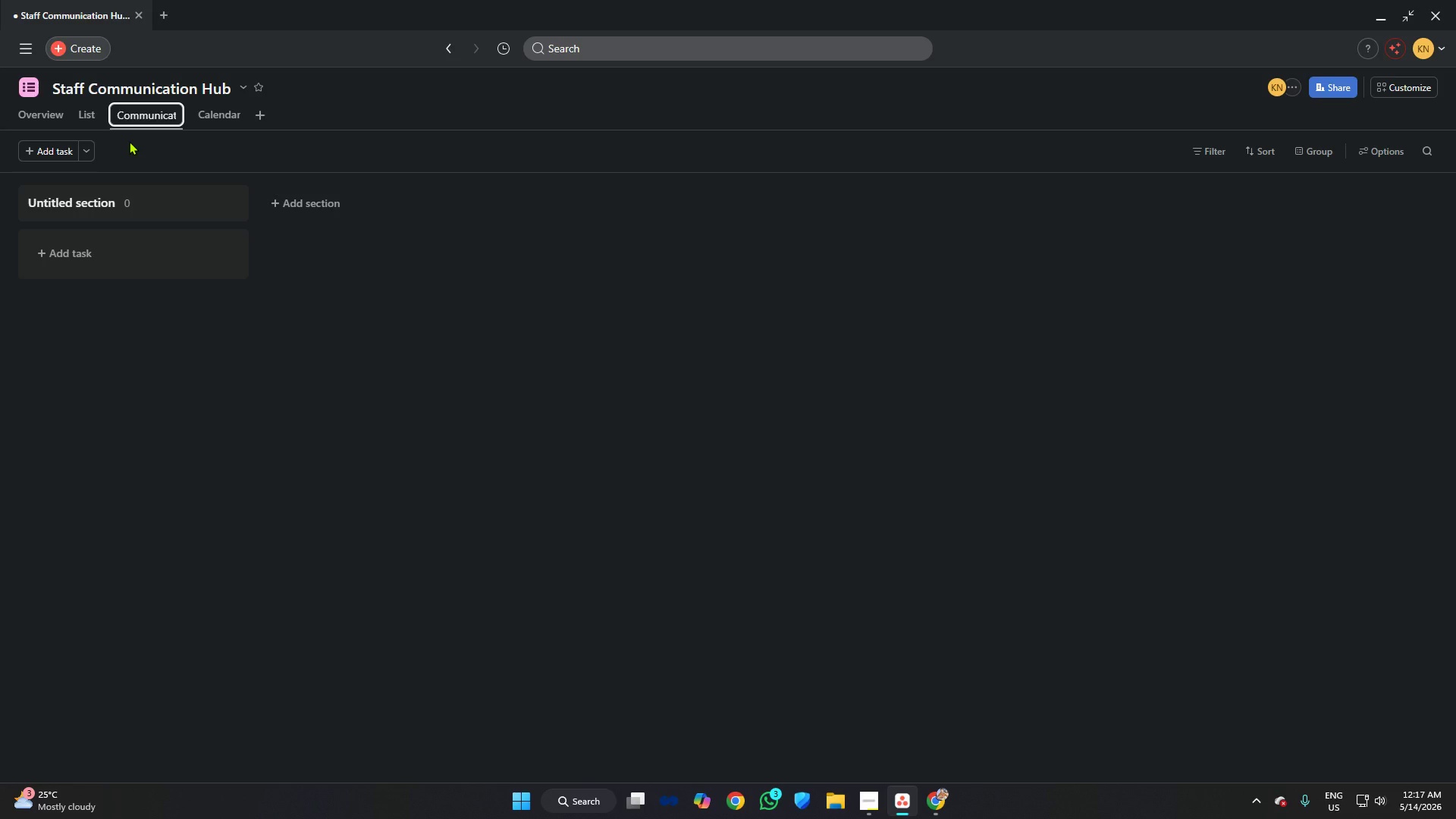 
key(Enter)
 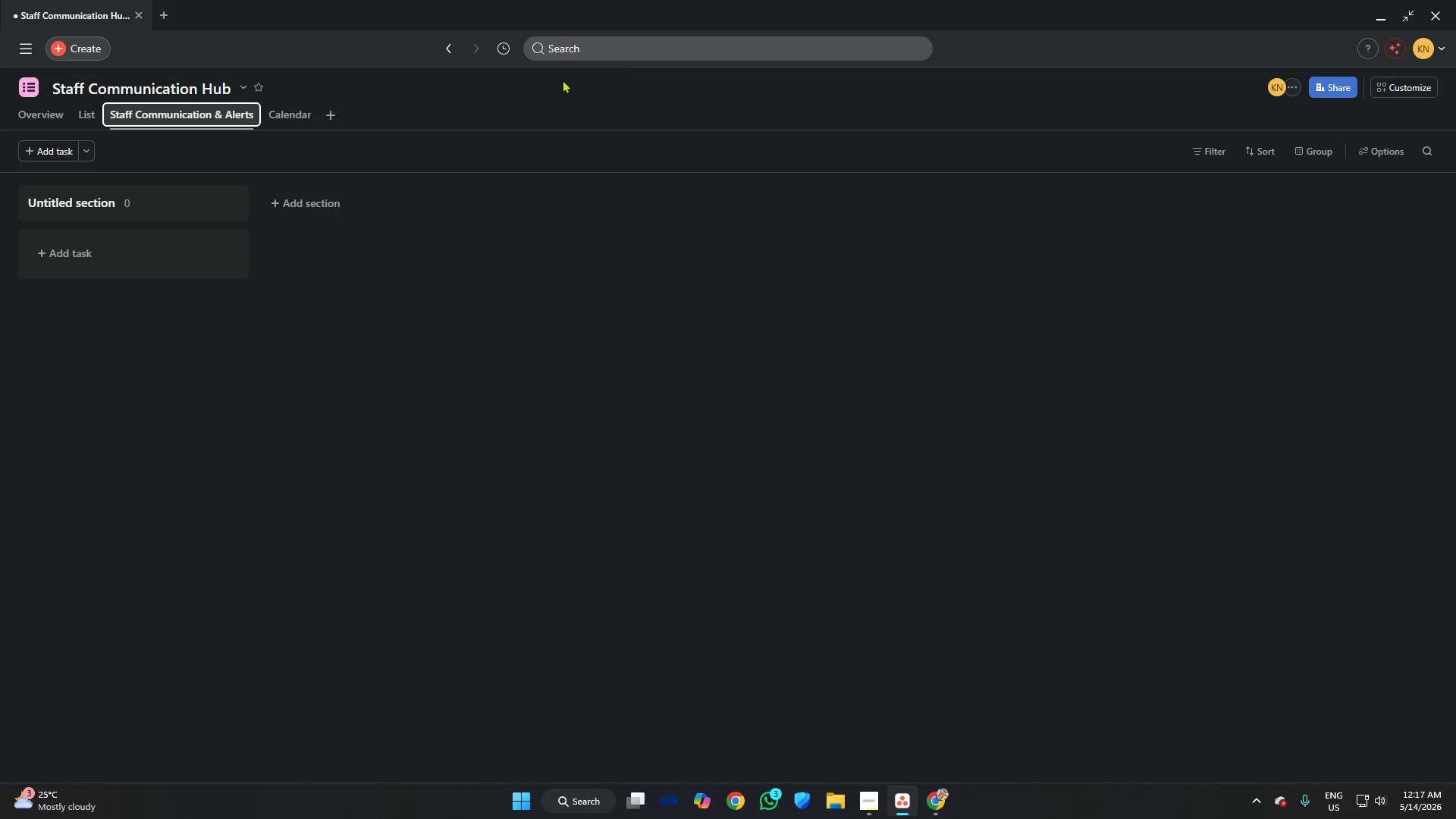 
left_click([460, 105])
 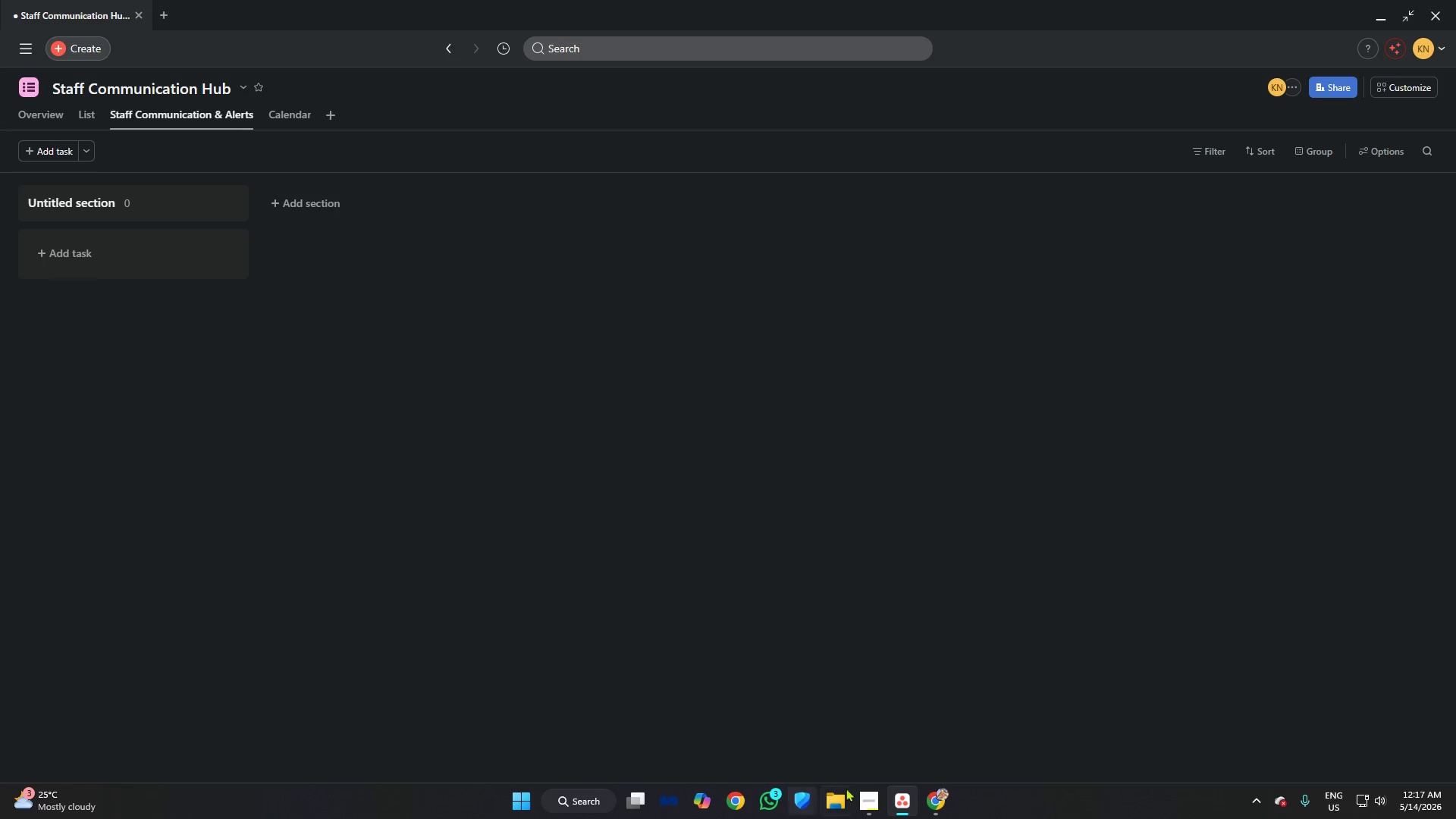 
left_click([908, 805])